 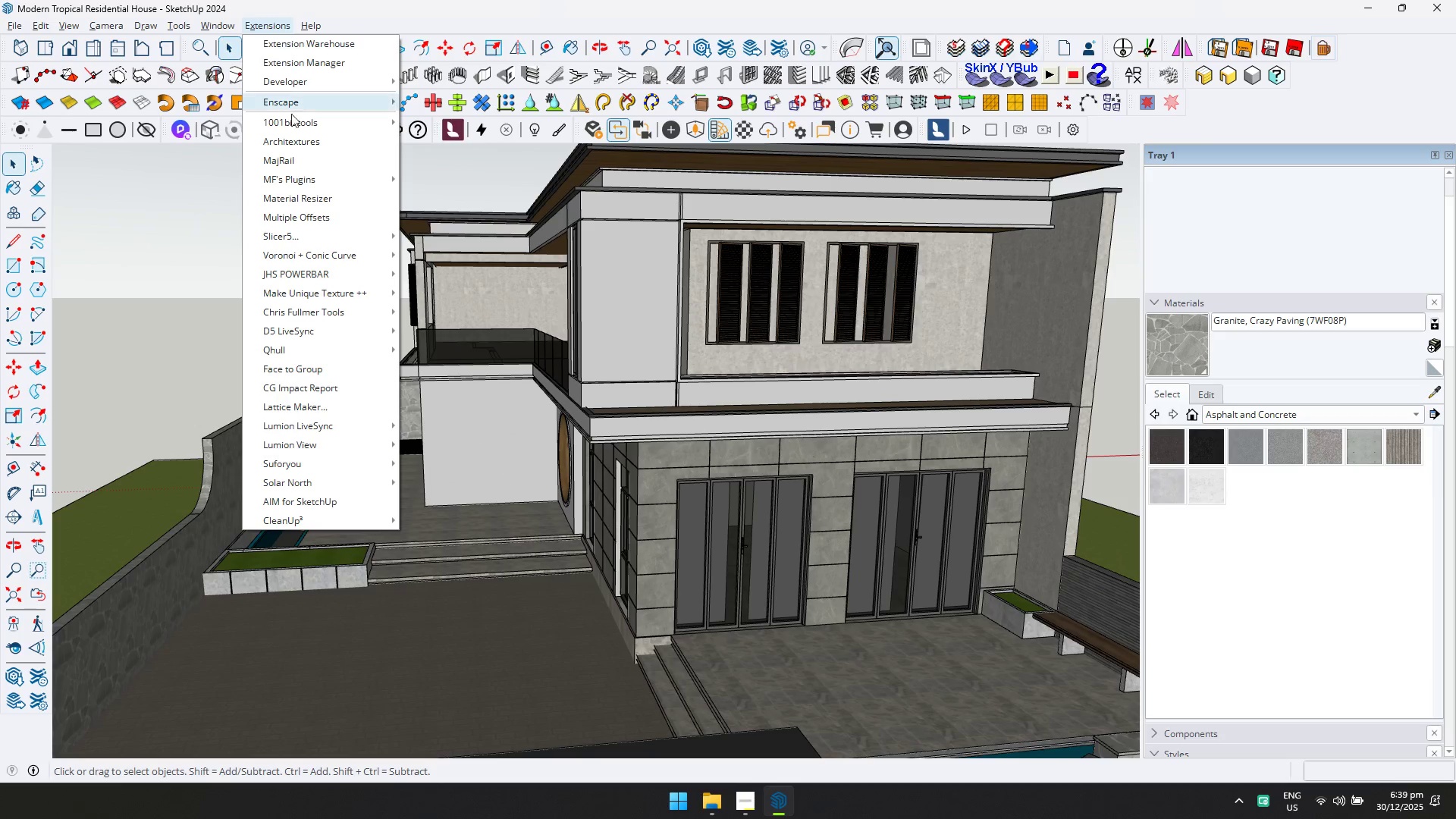 
double_click([435, 518])
 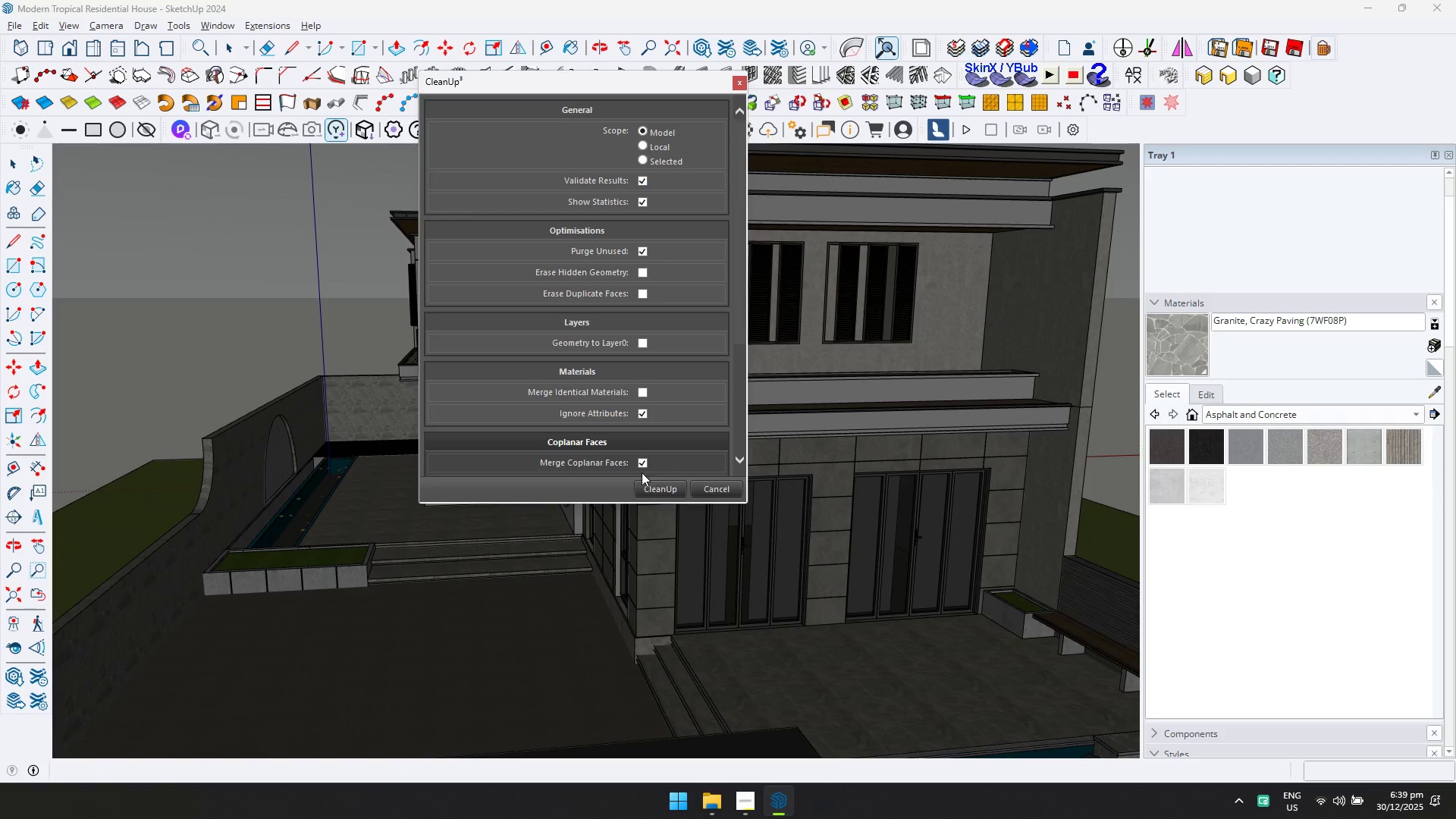 
left_click([645, 488])
 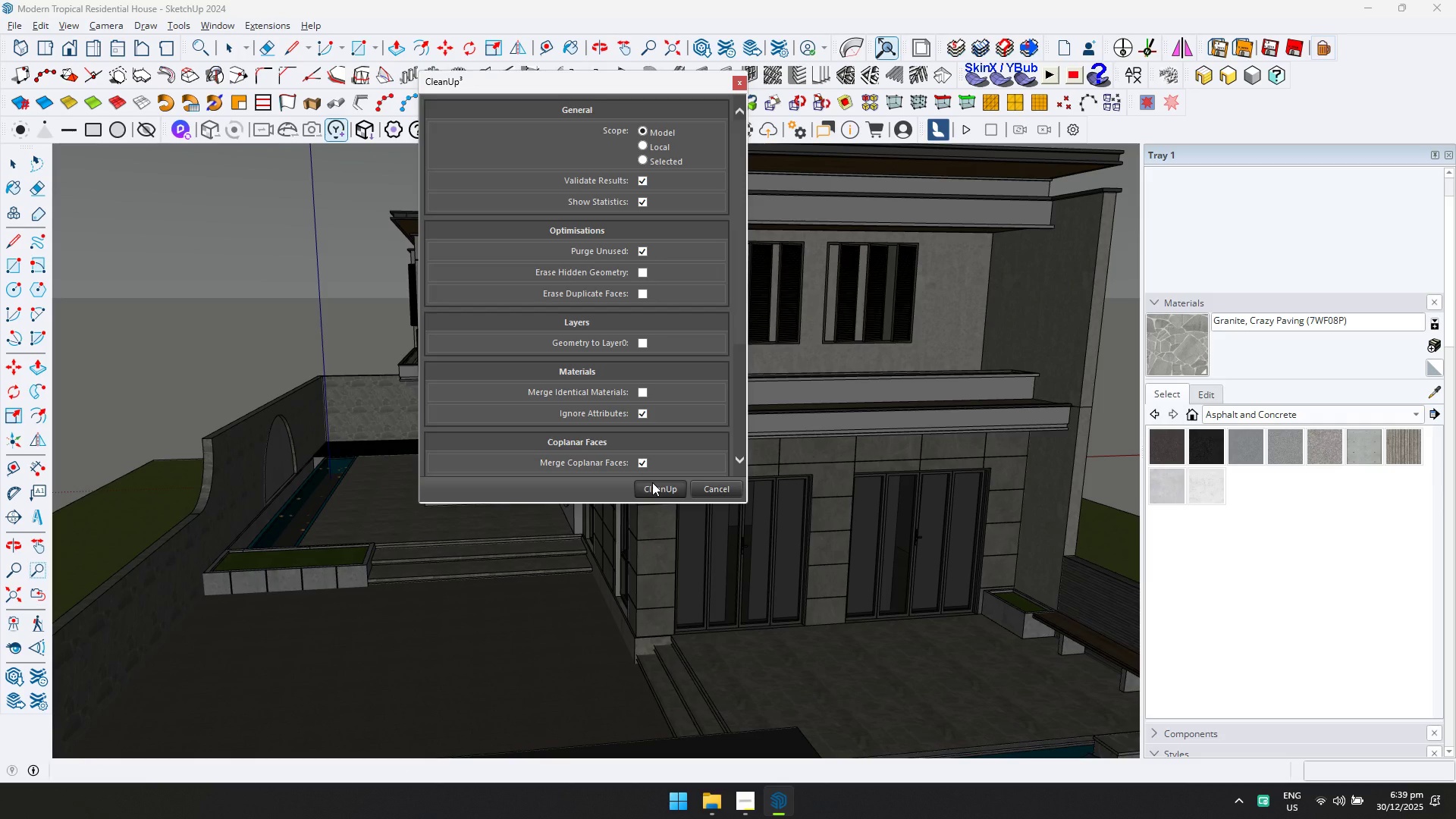 
wait(24.08)
 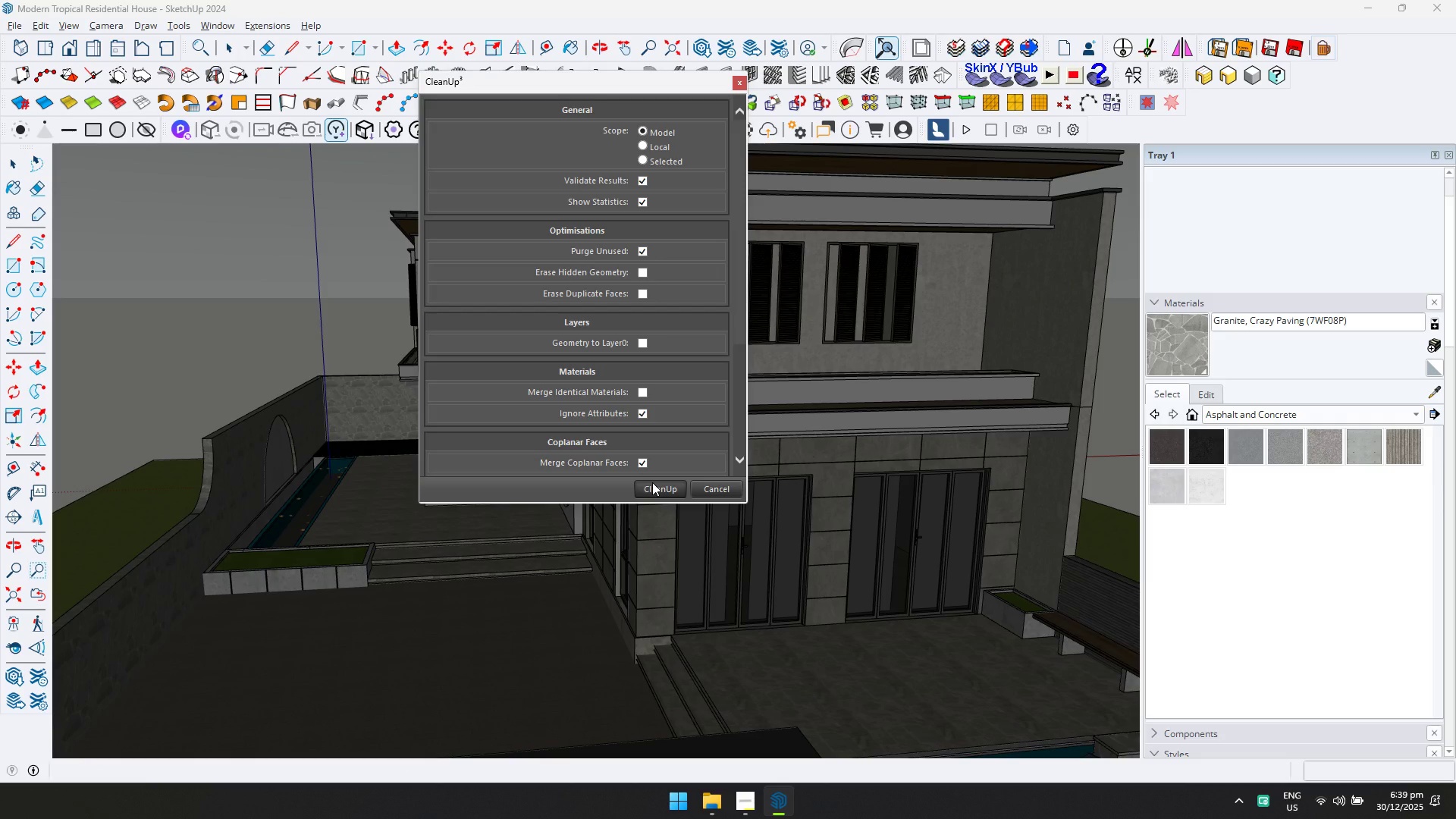 
left_click([743, 795])